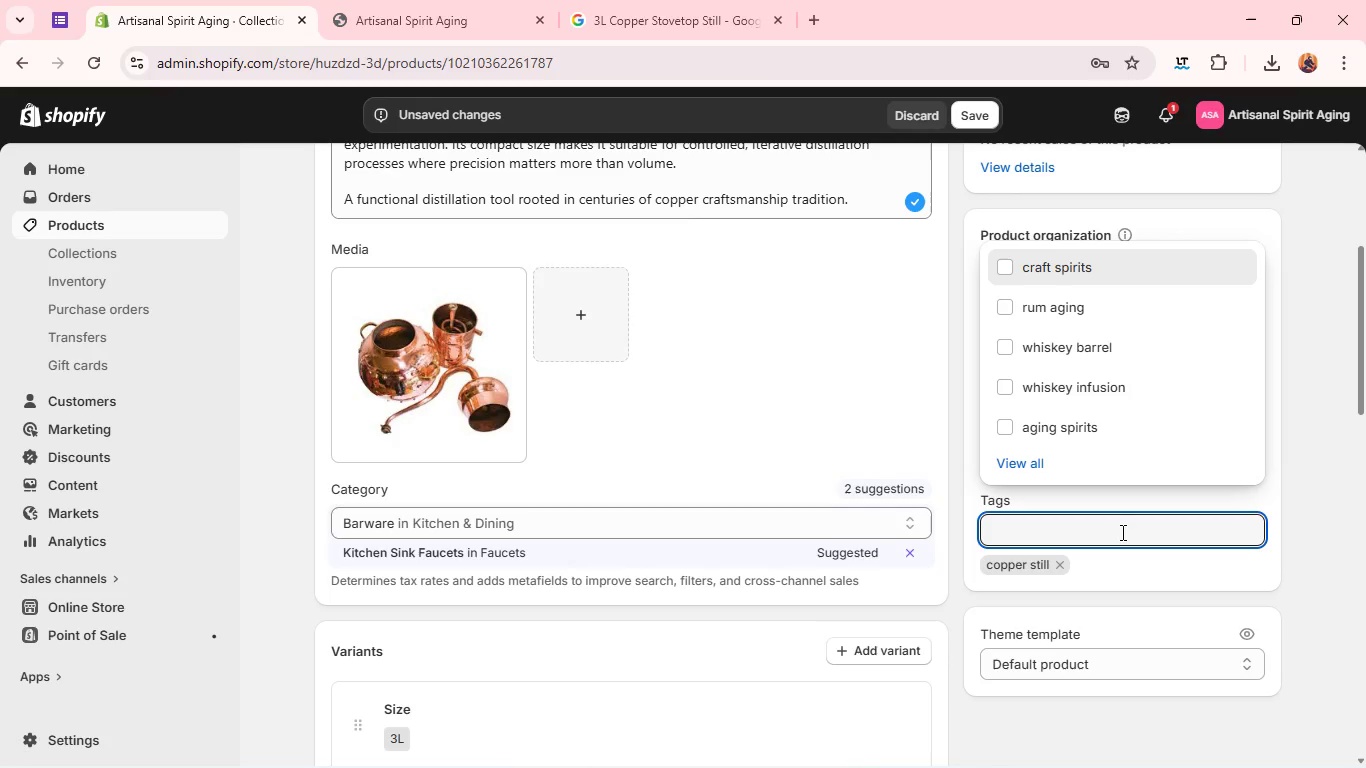 
type(distillation kit)
 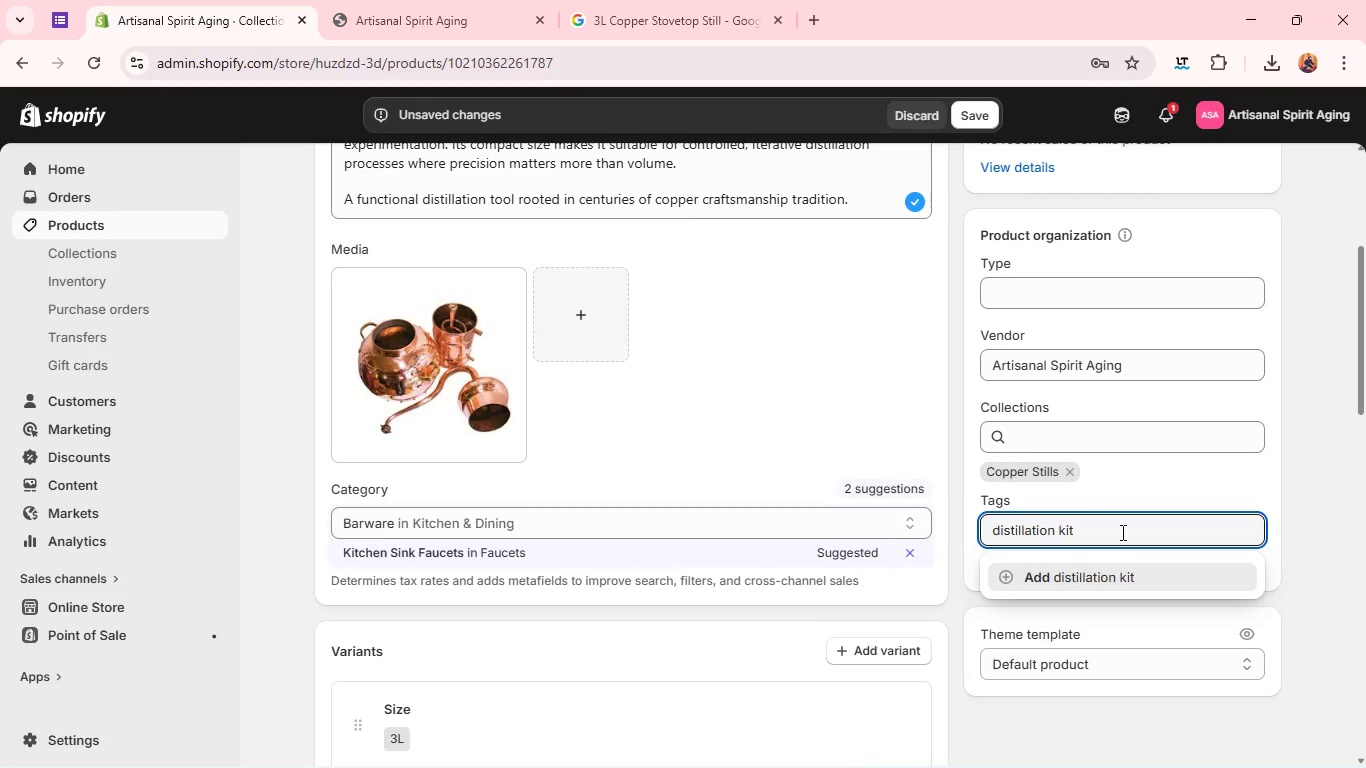 
key(Enter)
 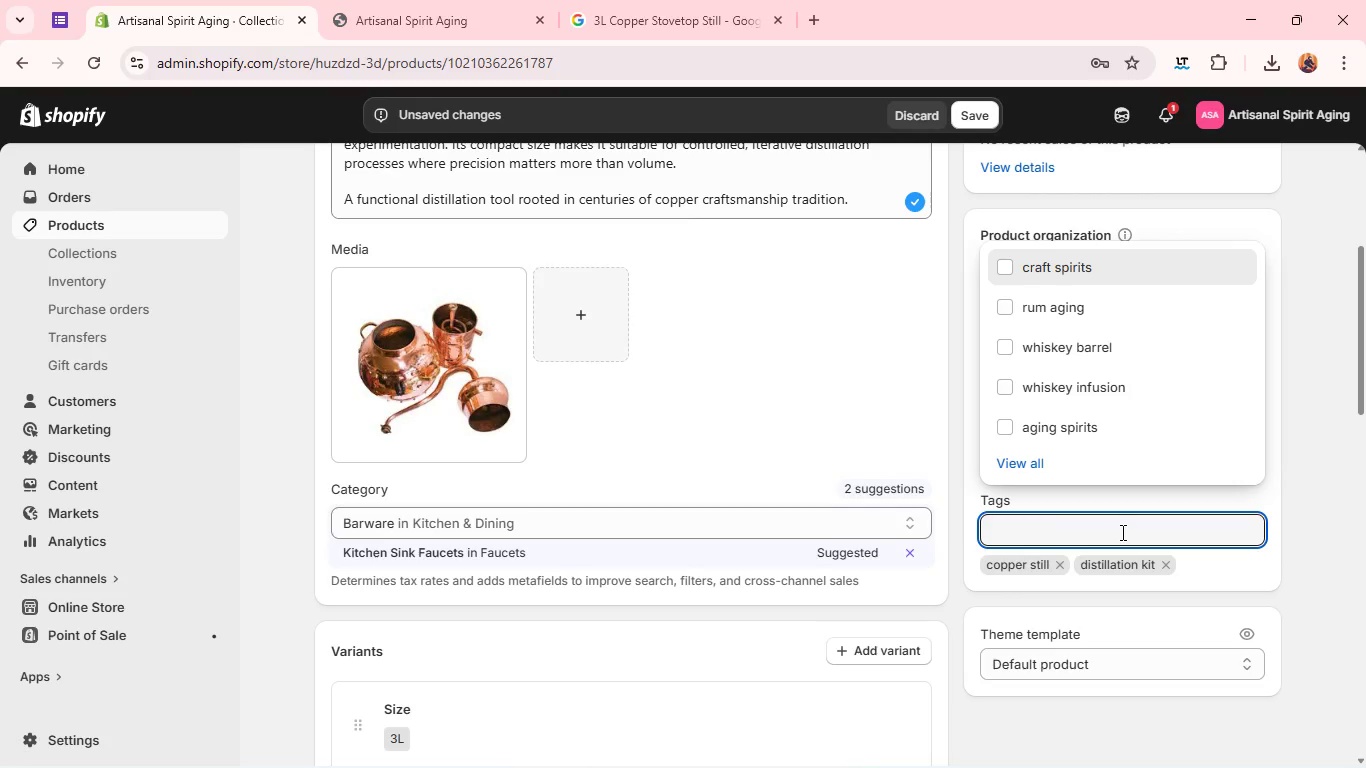 
type(home disti)
 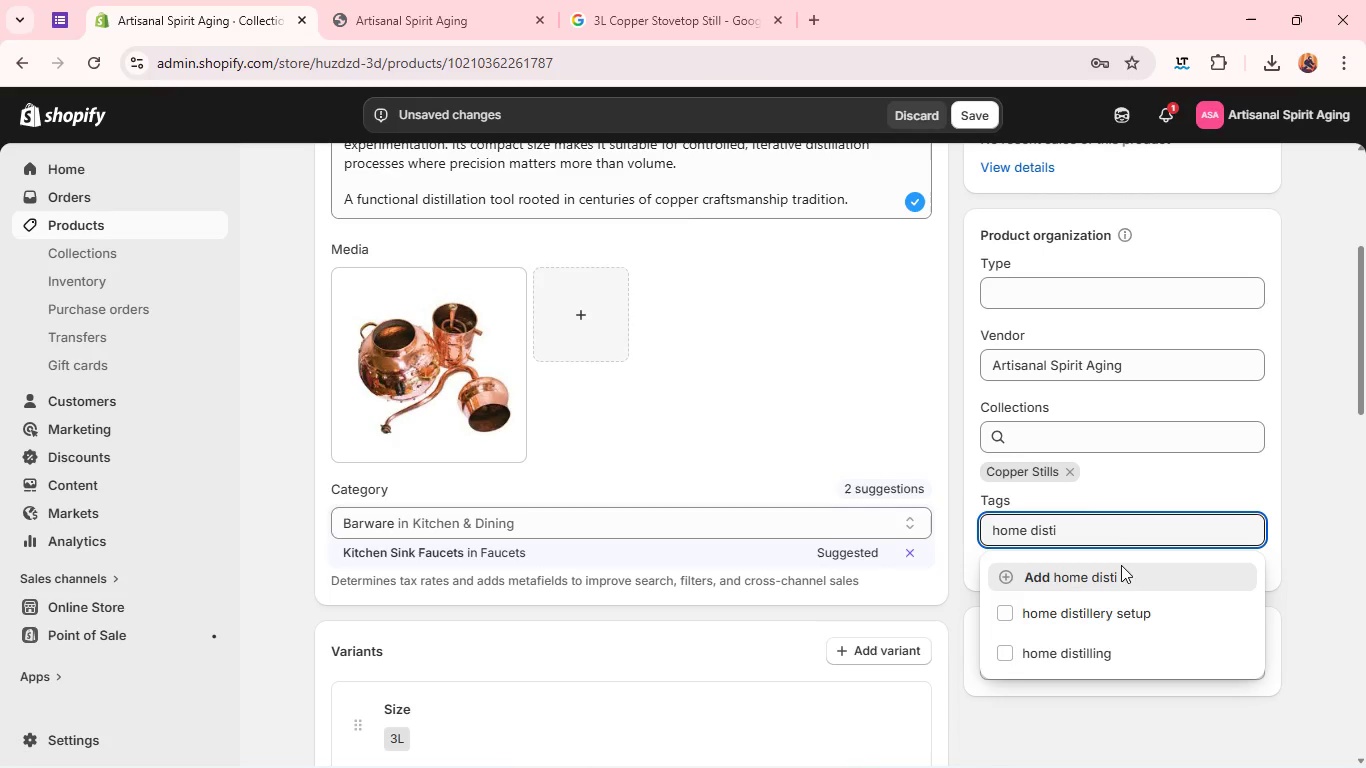 
wait(6.58)
 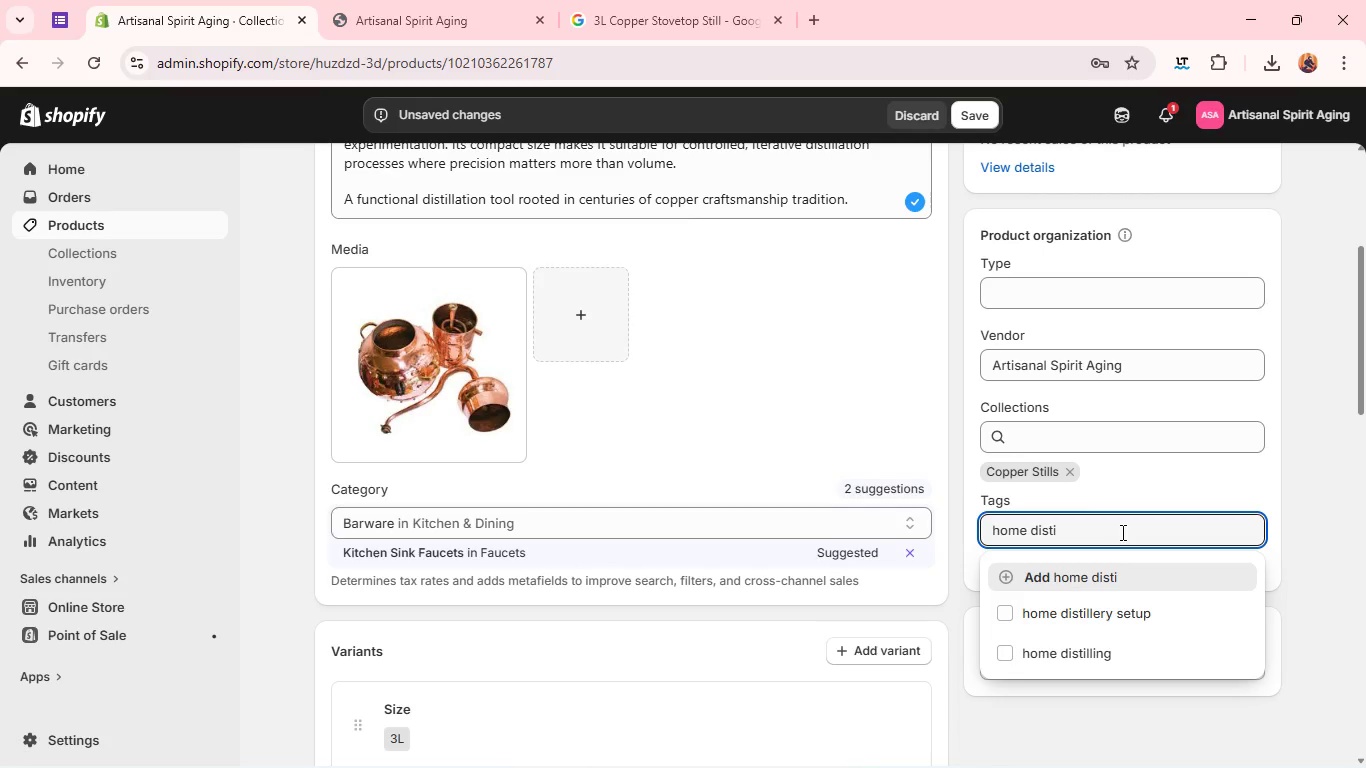 
left_click([1112, 641])
 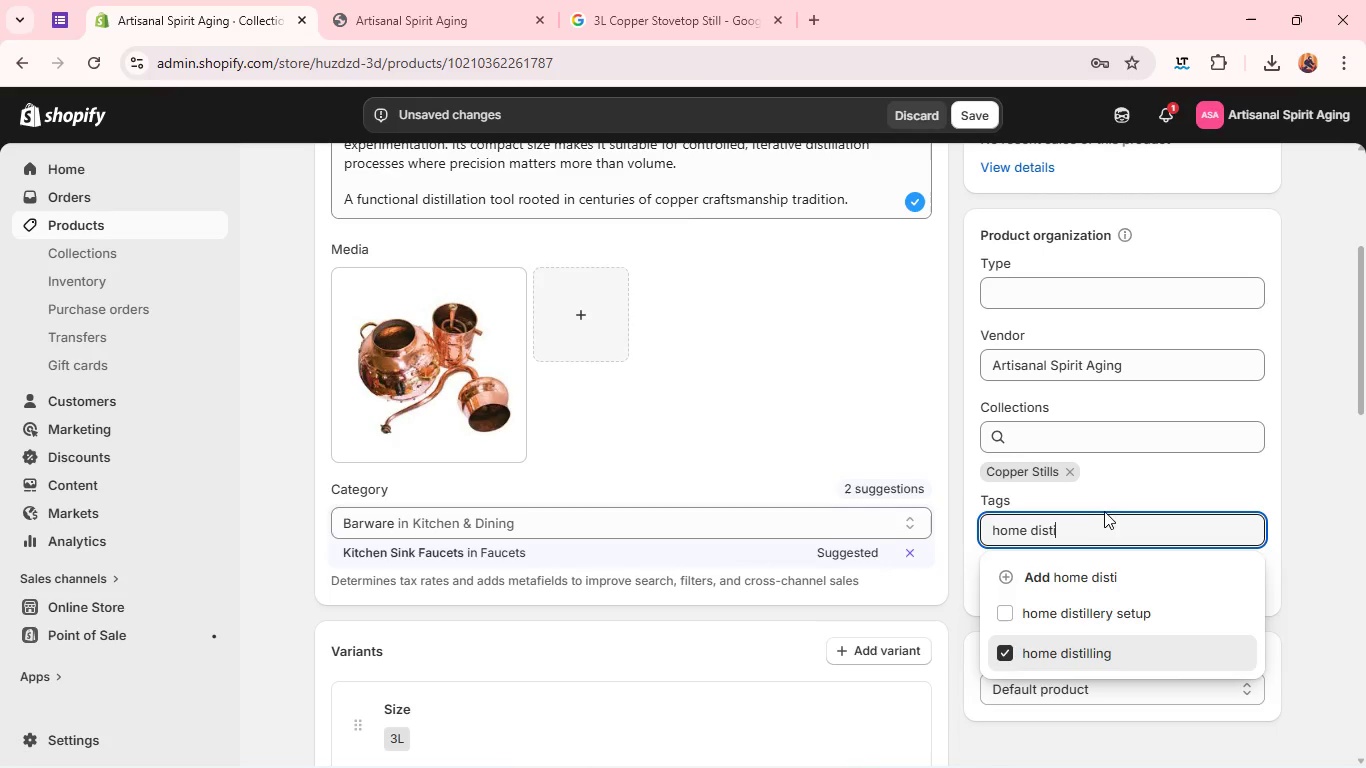 
left_click([1100, 518])
 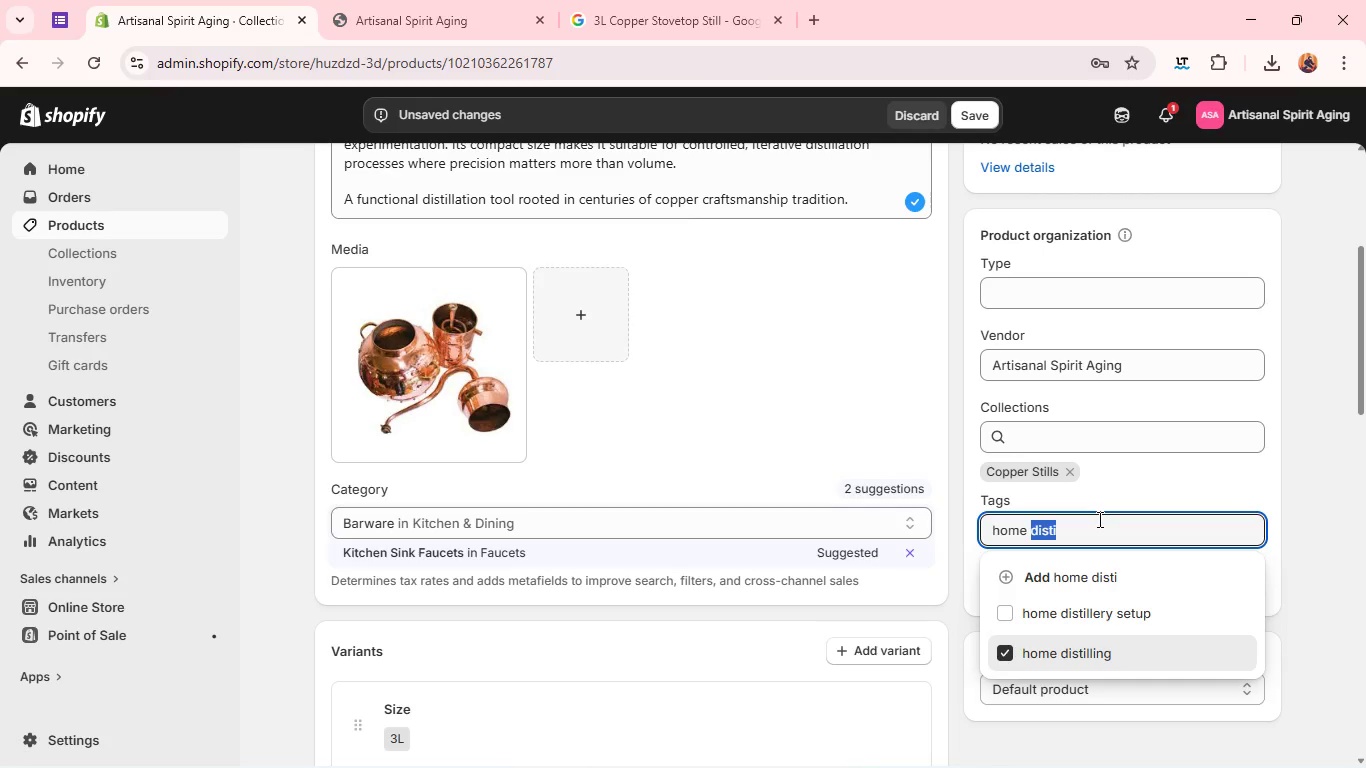 
key(Control+ControlLeft)
 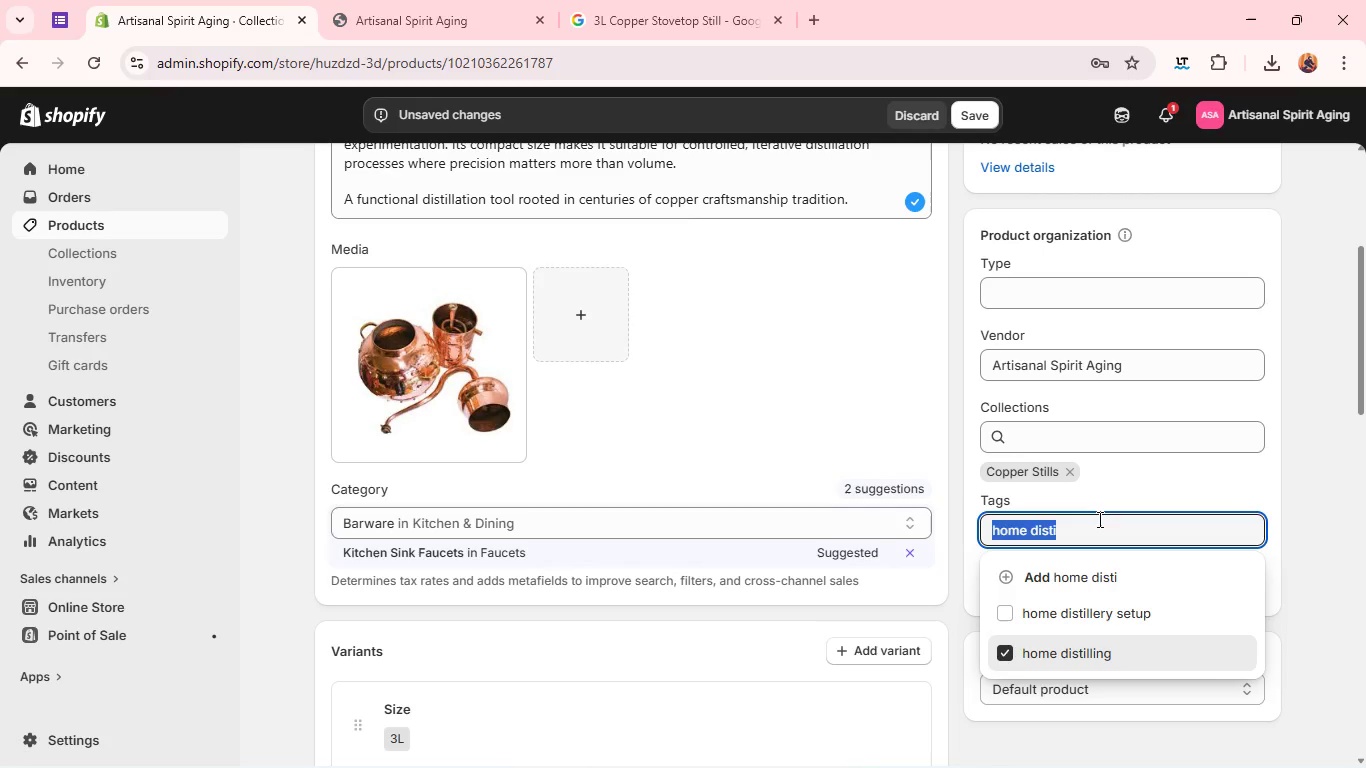 
key(Control+A)
 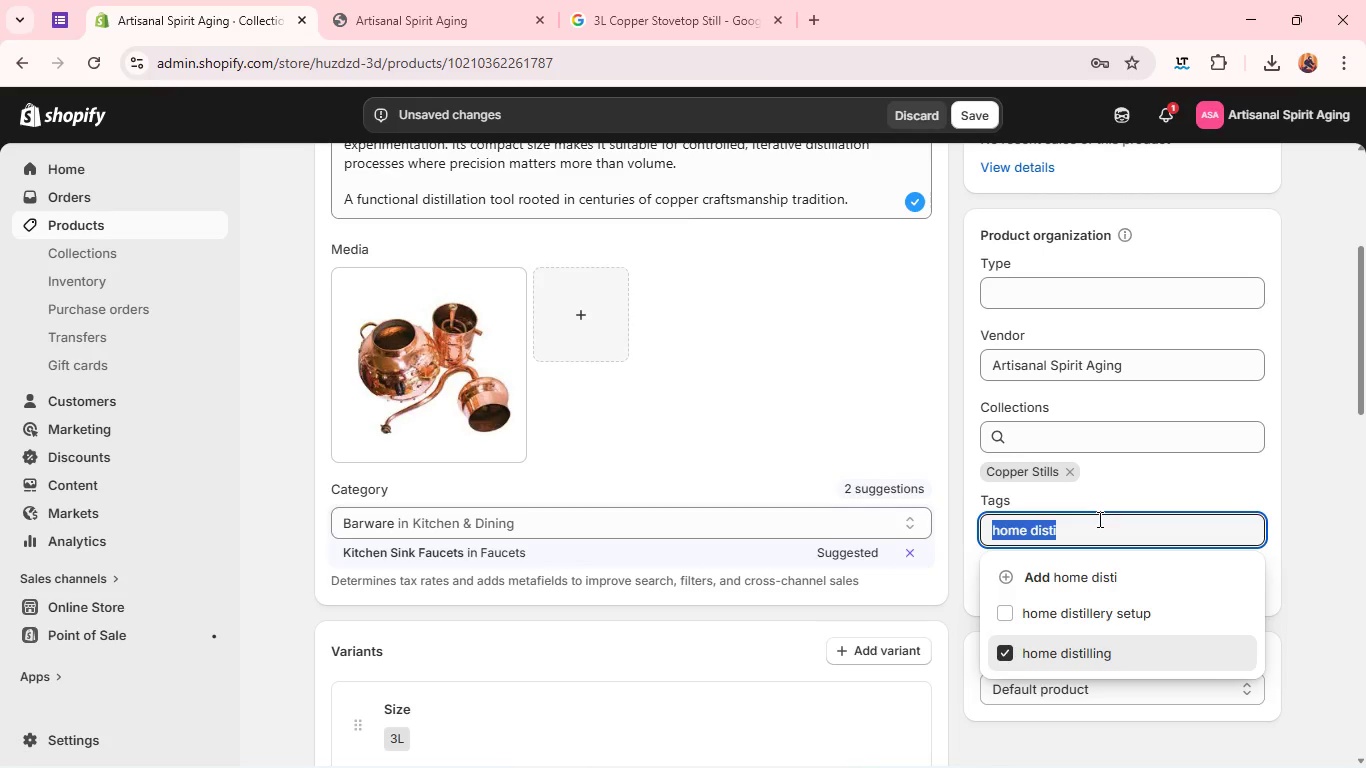 
type(essential oils)
 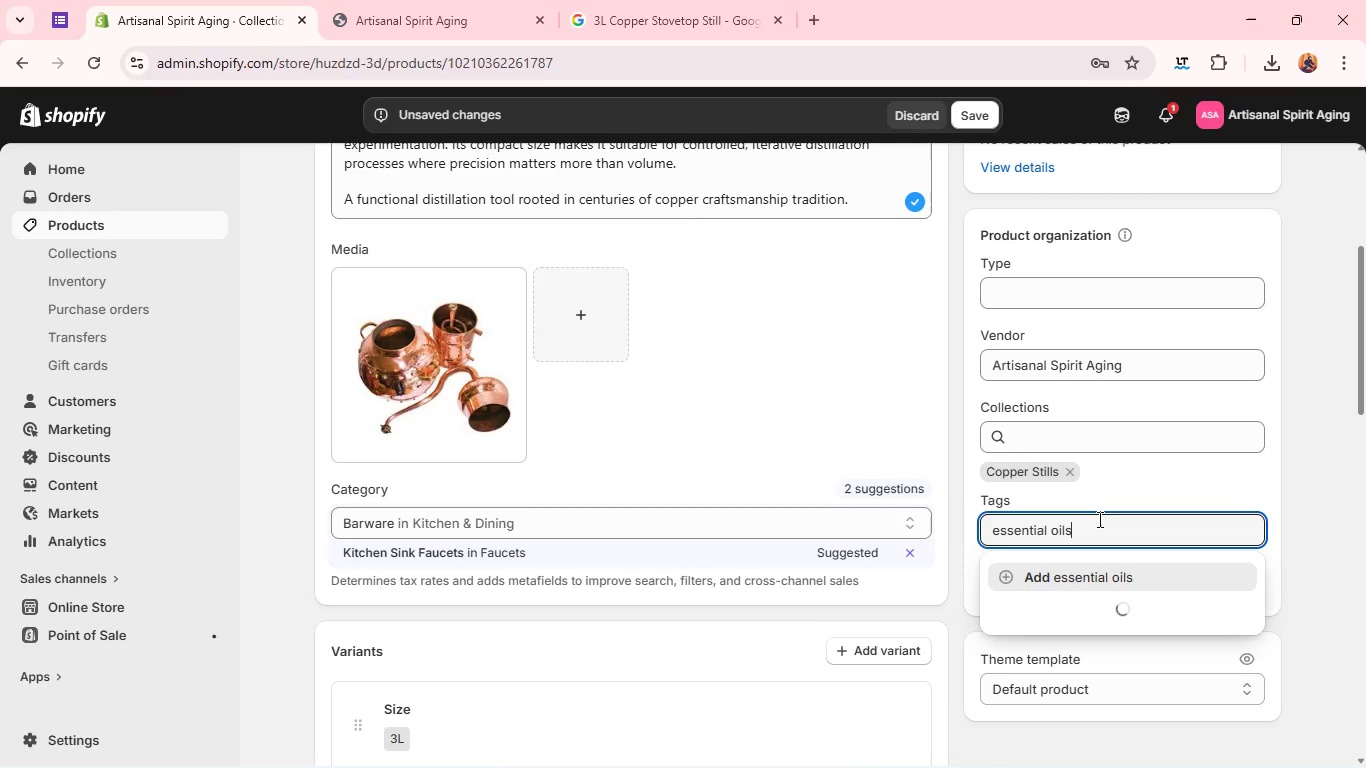 
key(Enter)
 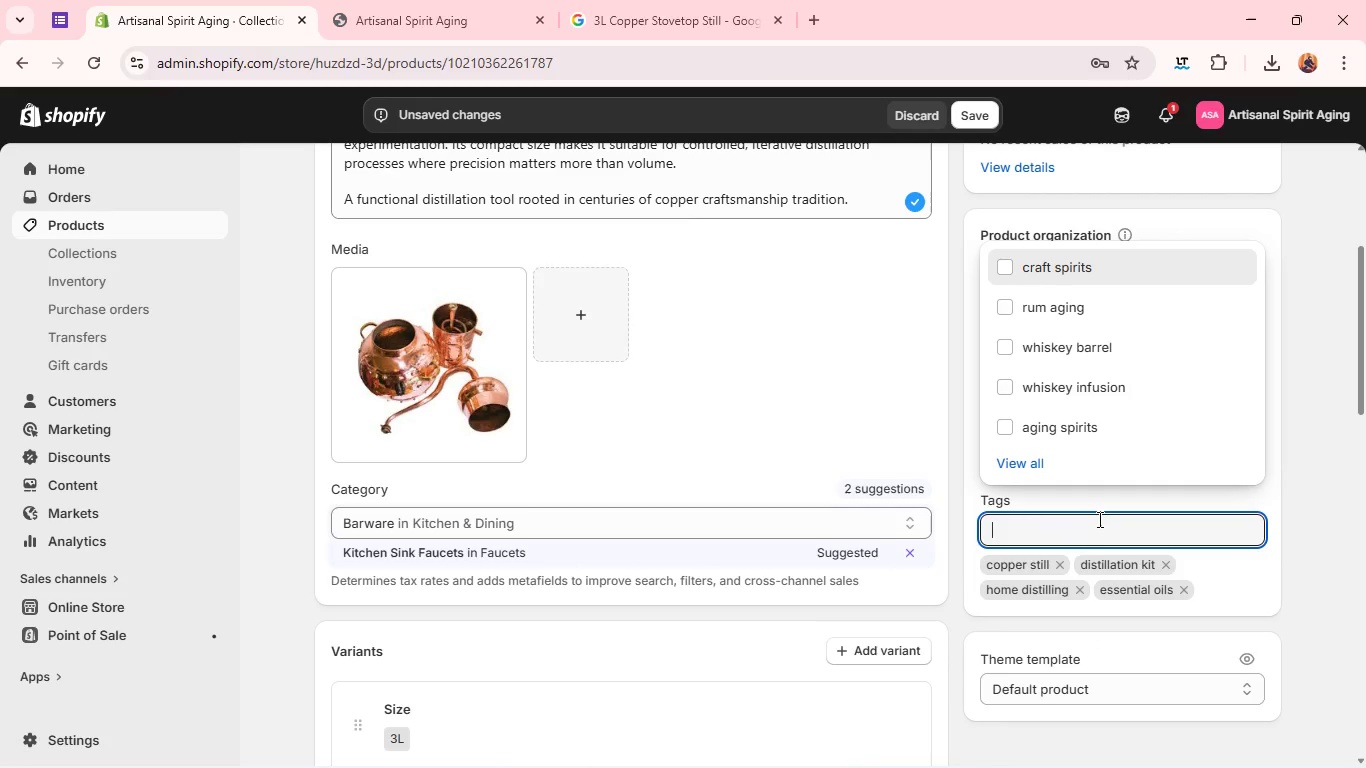 
left_click_drag(start_coordinate=[1098, 519], to_coordinate=[1308, 457])
 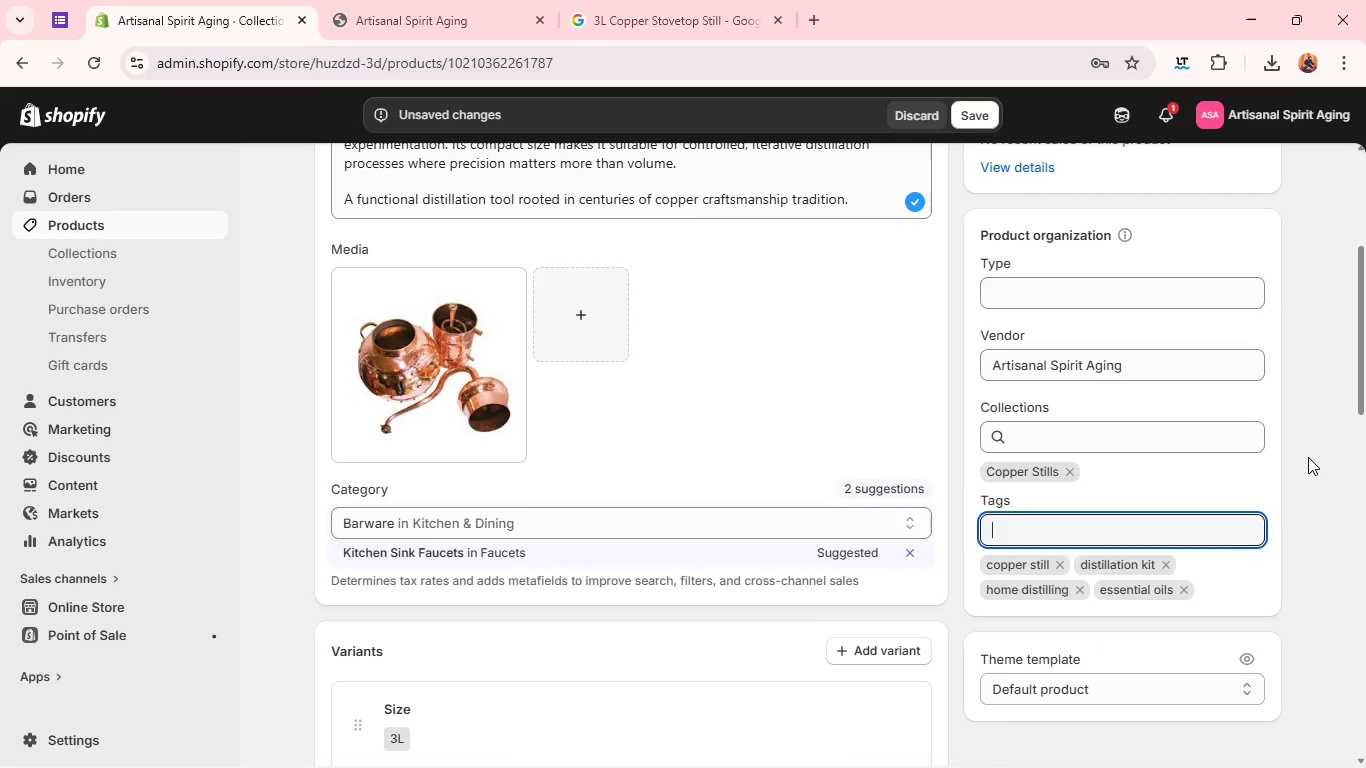 
left_click([1308, 457])
 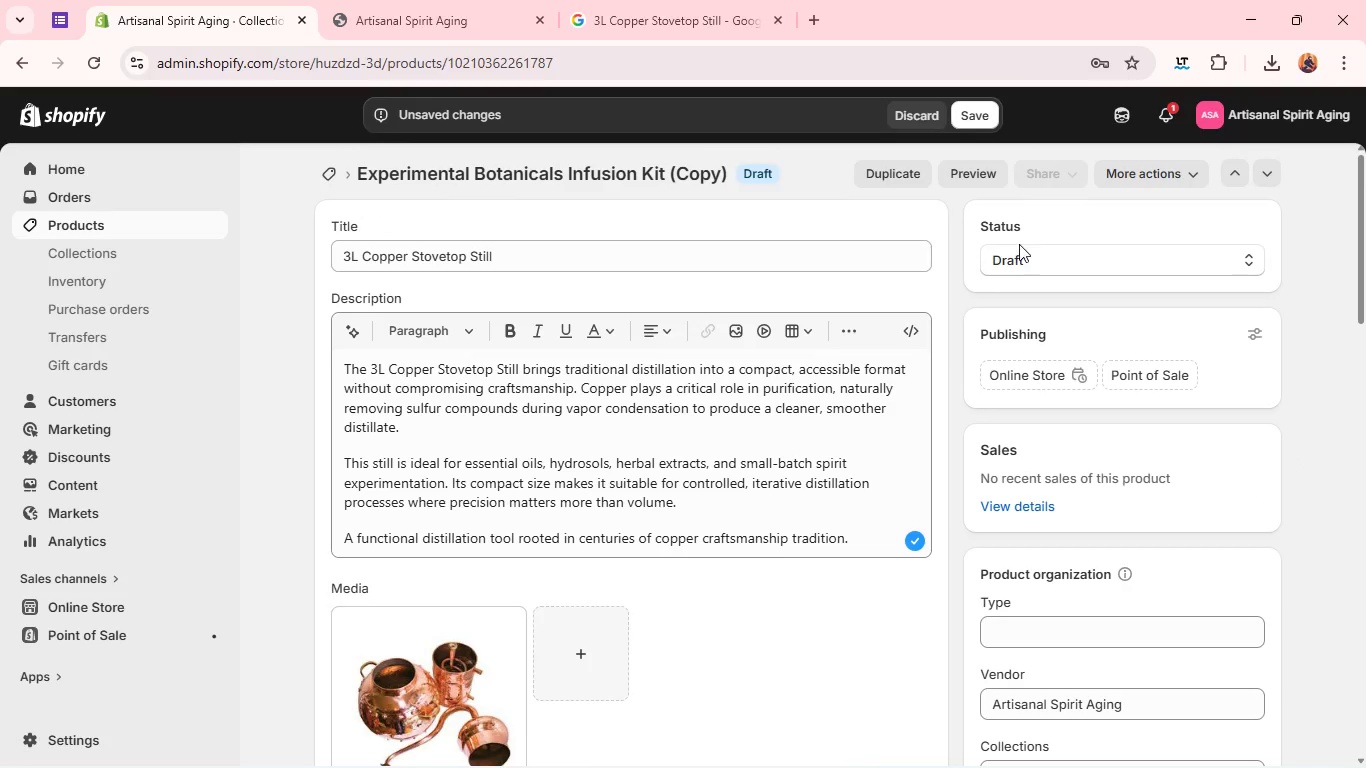 
left_click([1022, 257])
 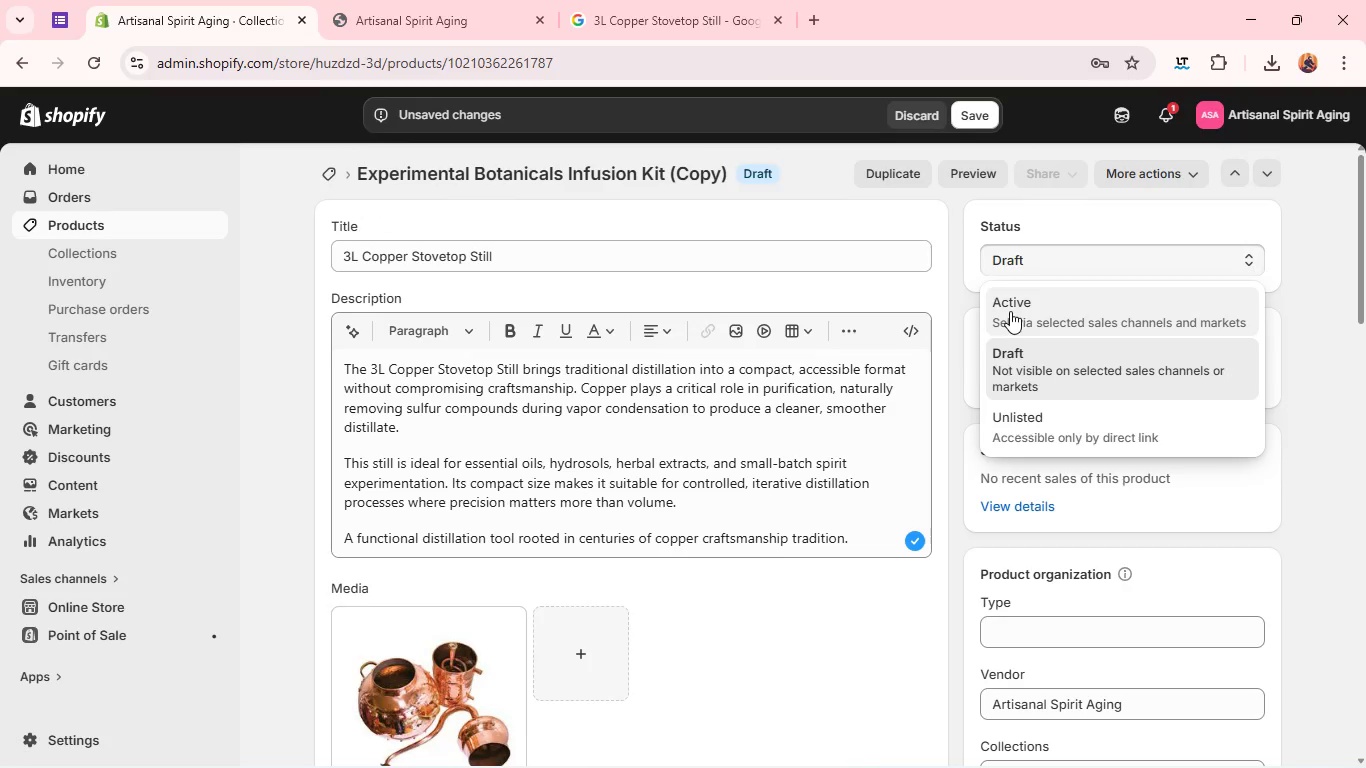 
left_click([1010, 311])
 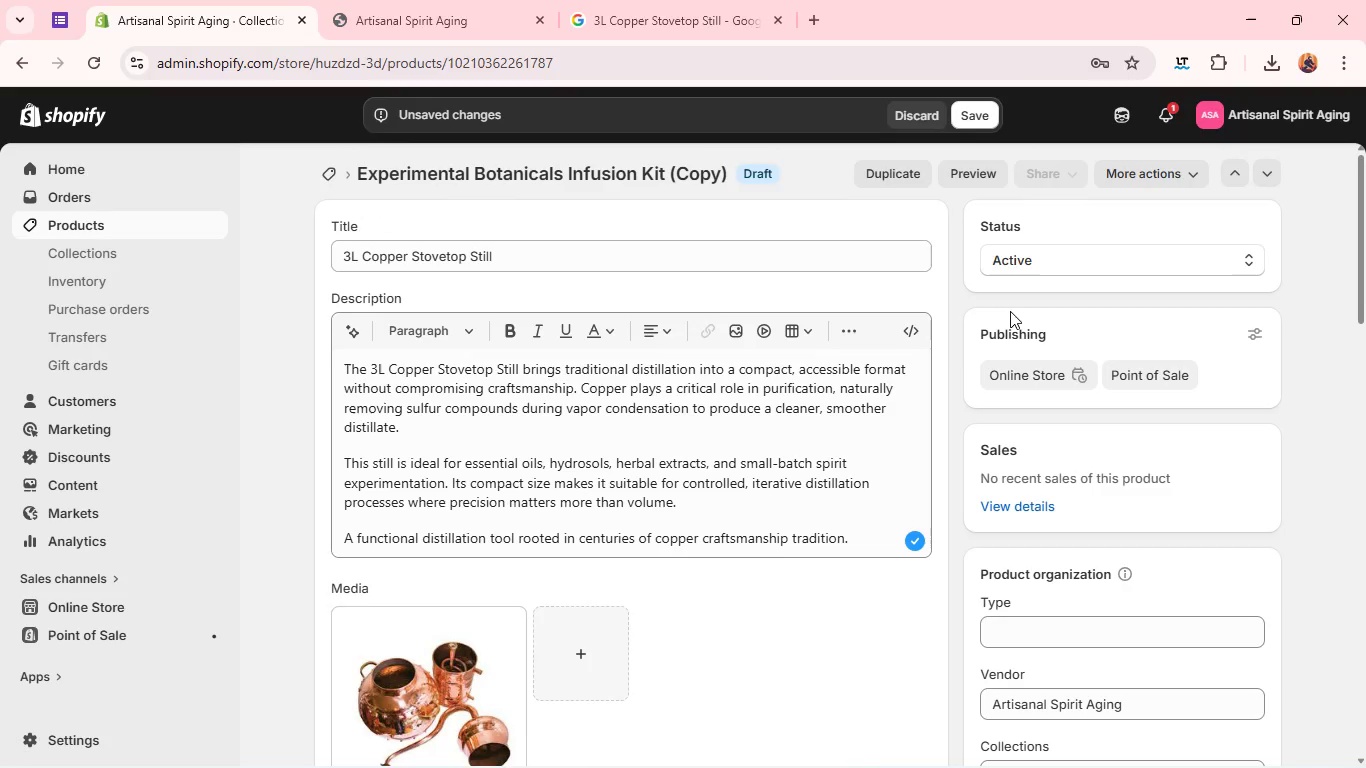 
key(Alt+Tab)